 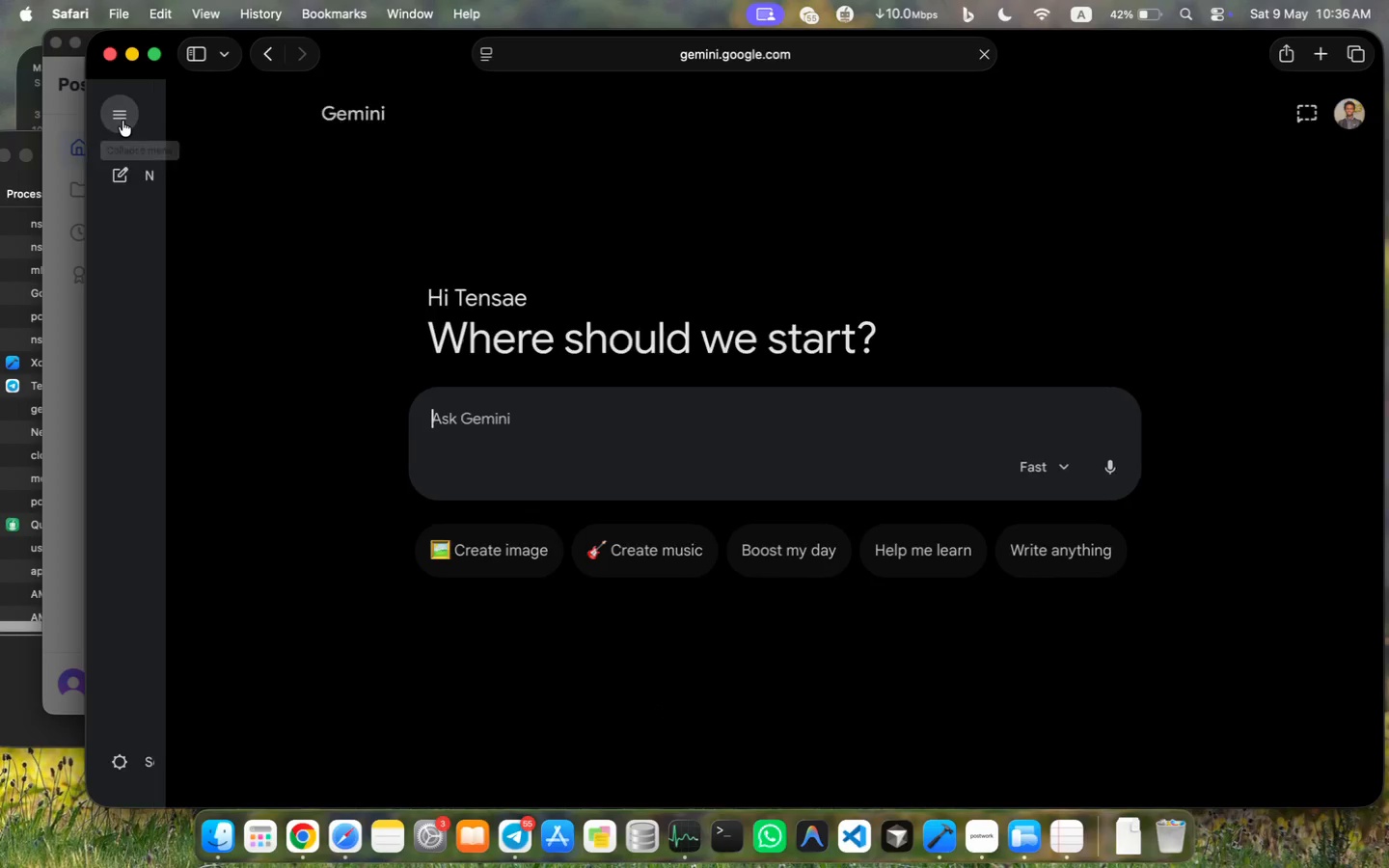 
mouse_move([228, 418])
 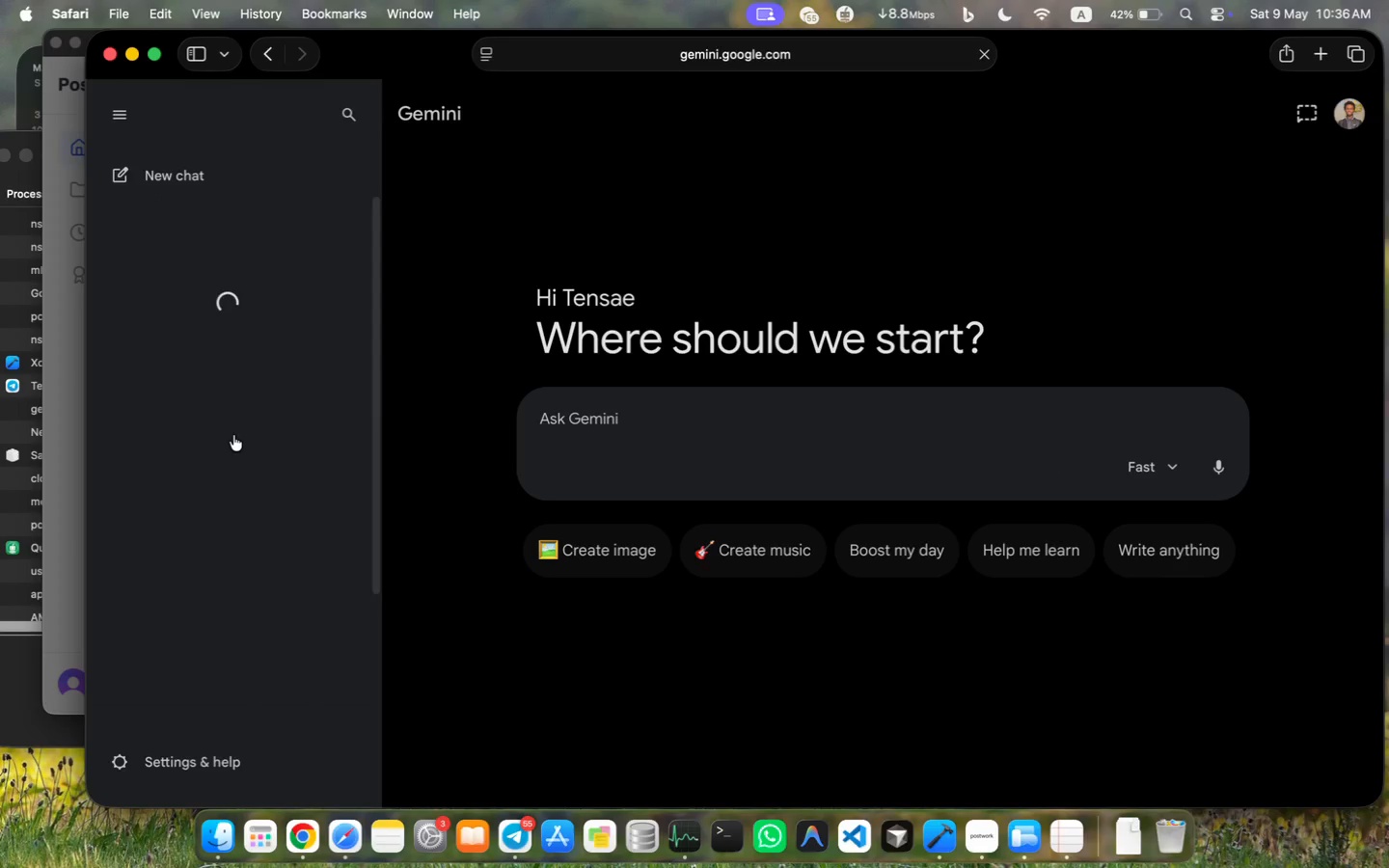 
mouse_move([233, 438])
 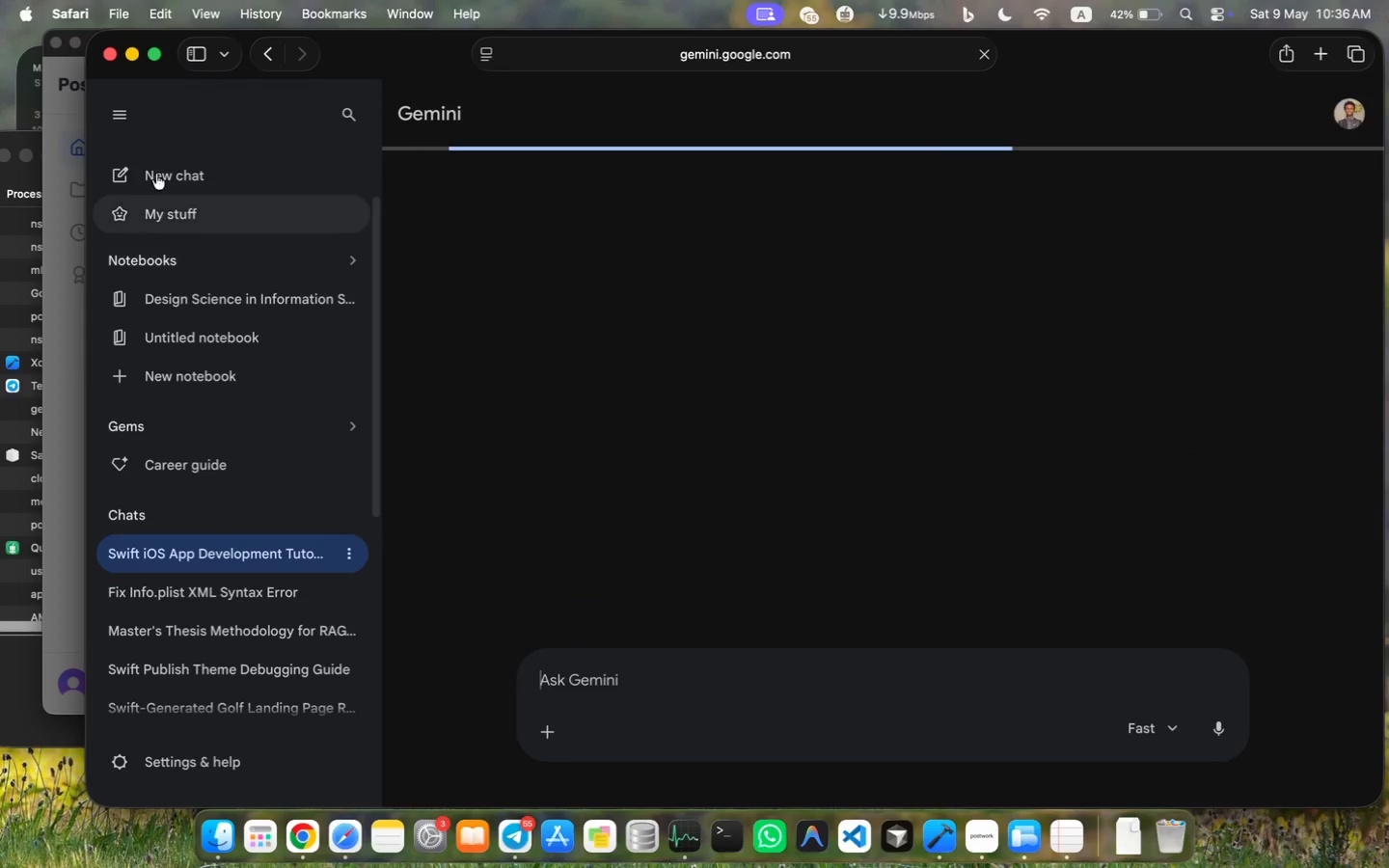 
left_click([126, 116])
 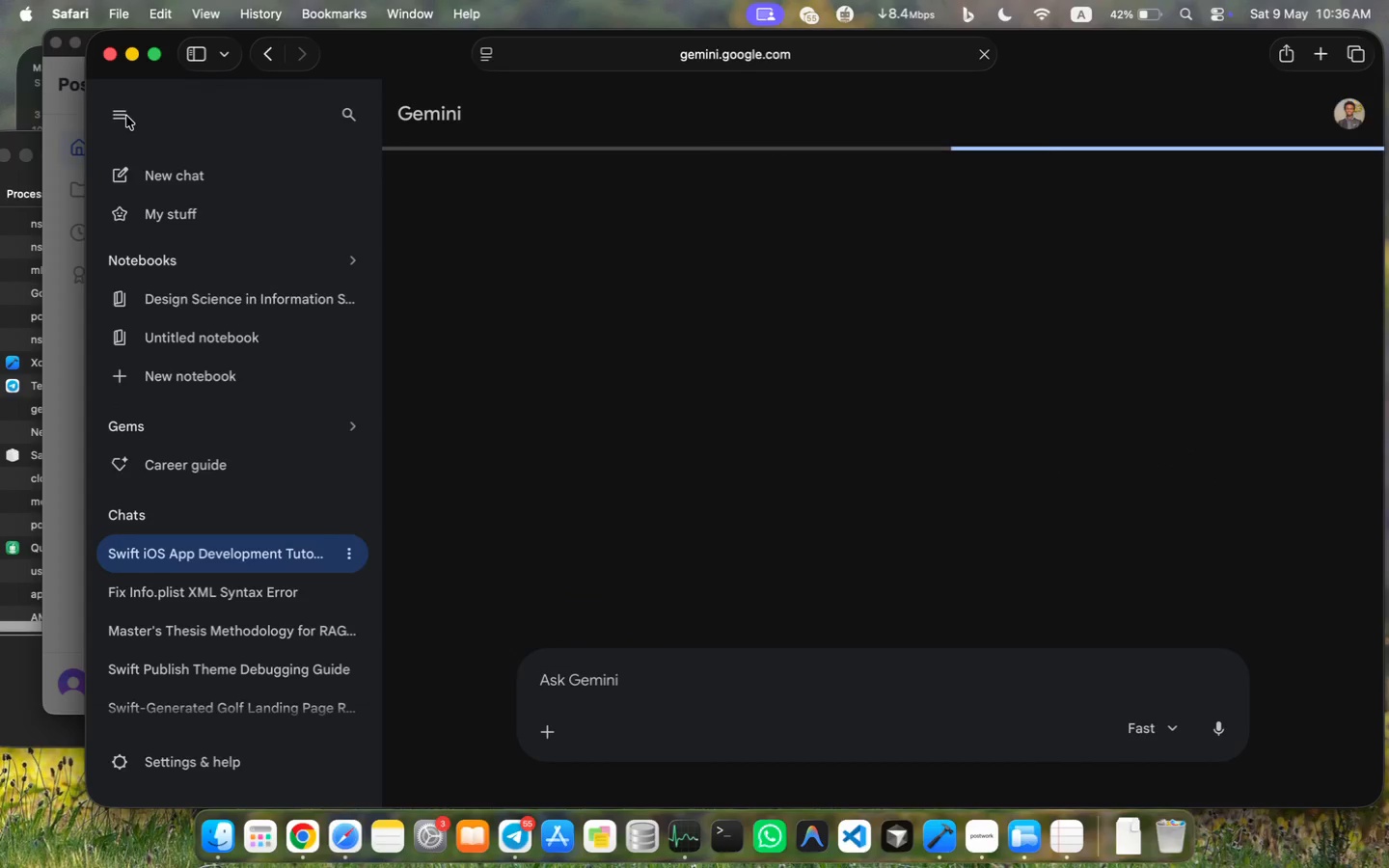 
left_click([123, 114])
 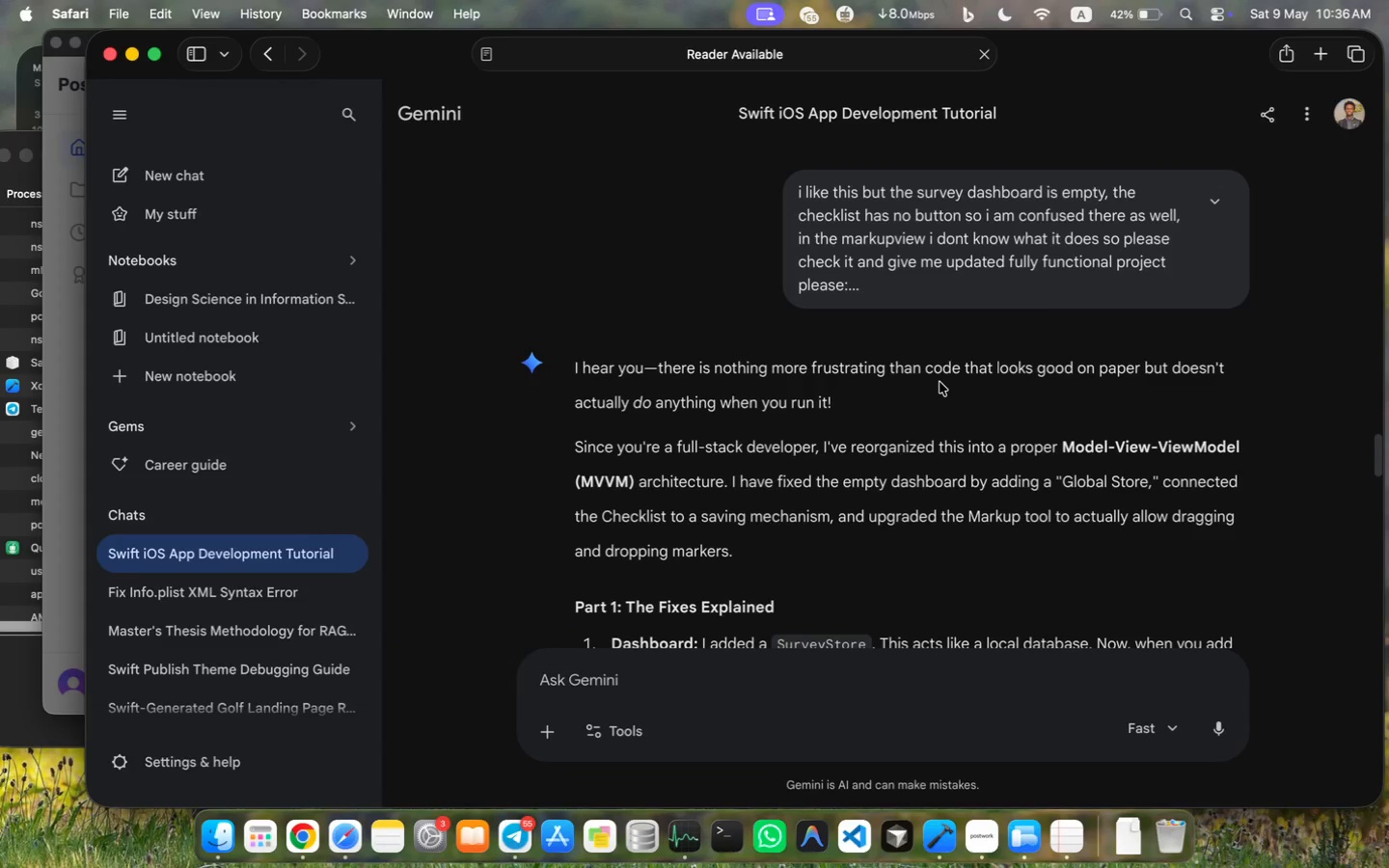 
scroll: coordinate [920, 382], scroll_direction: down, amount: 1.0
 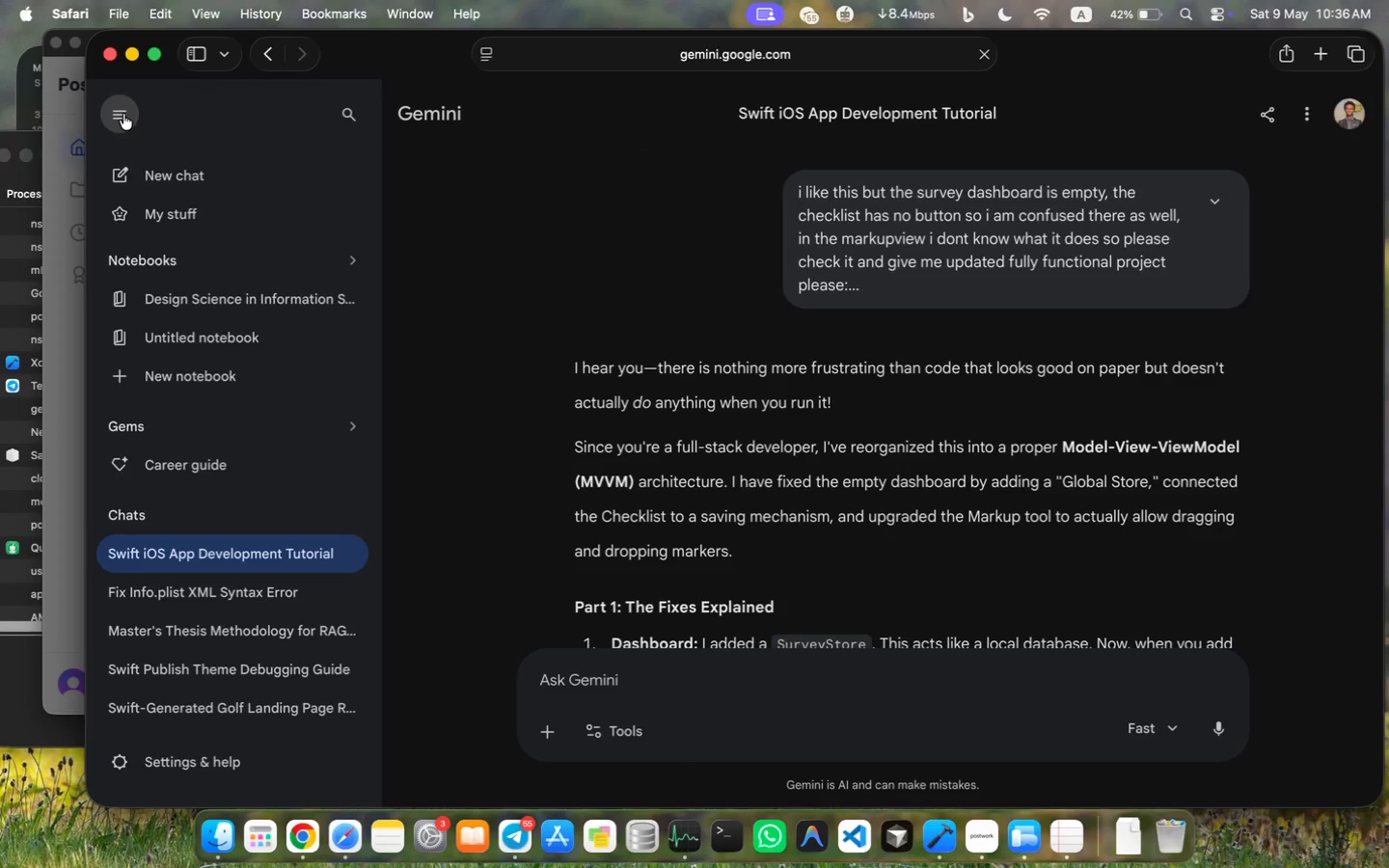 
left_click_drag(start_coordinate=[1379, 457], to_coordinate=[1387, 719])
 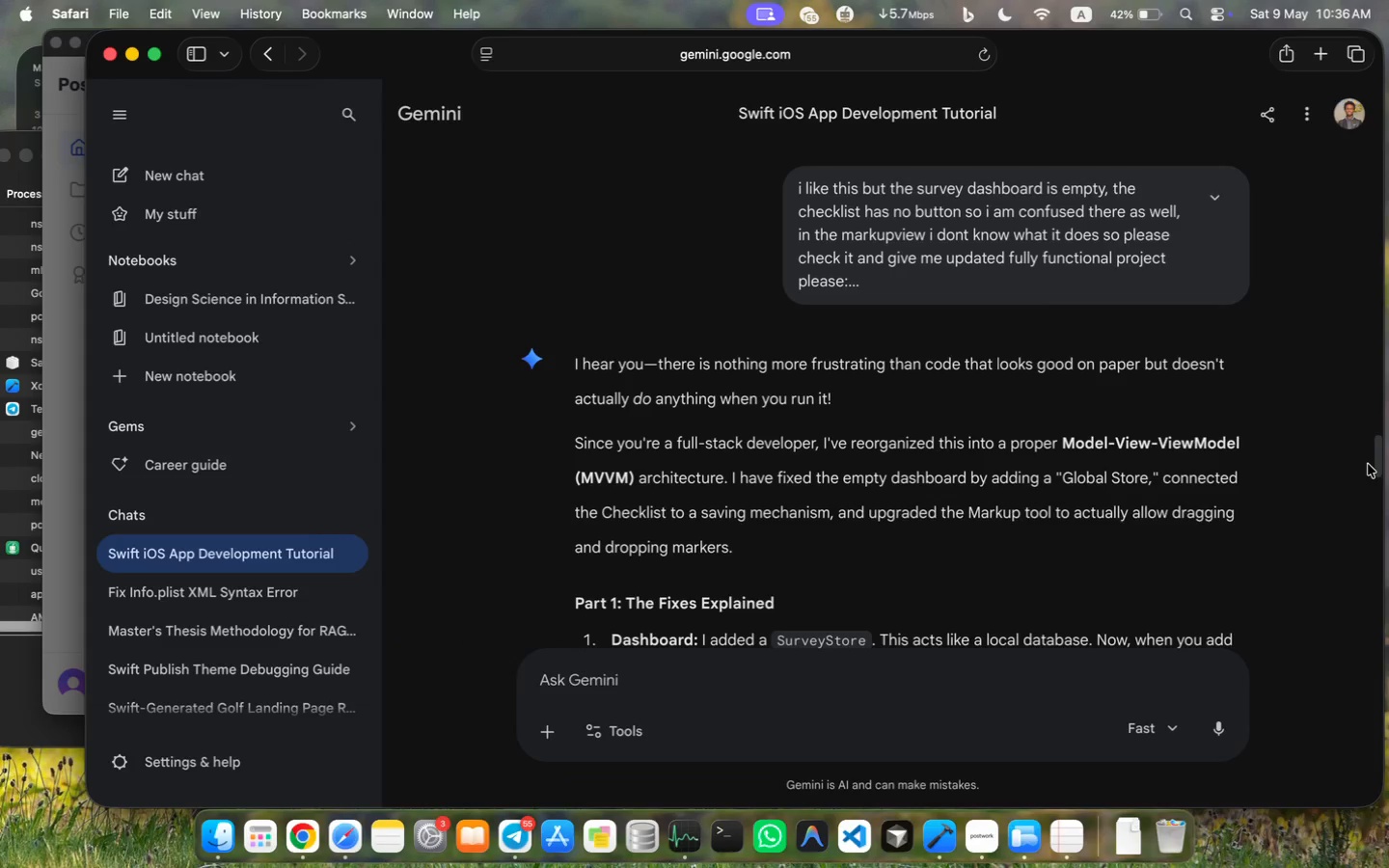 
key(Meta+V)
 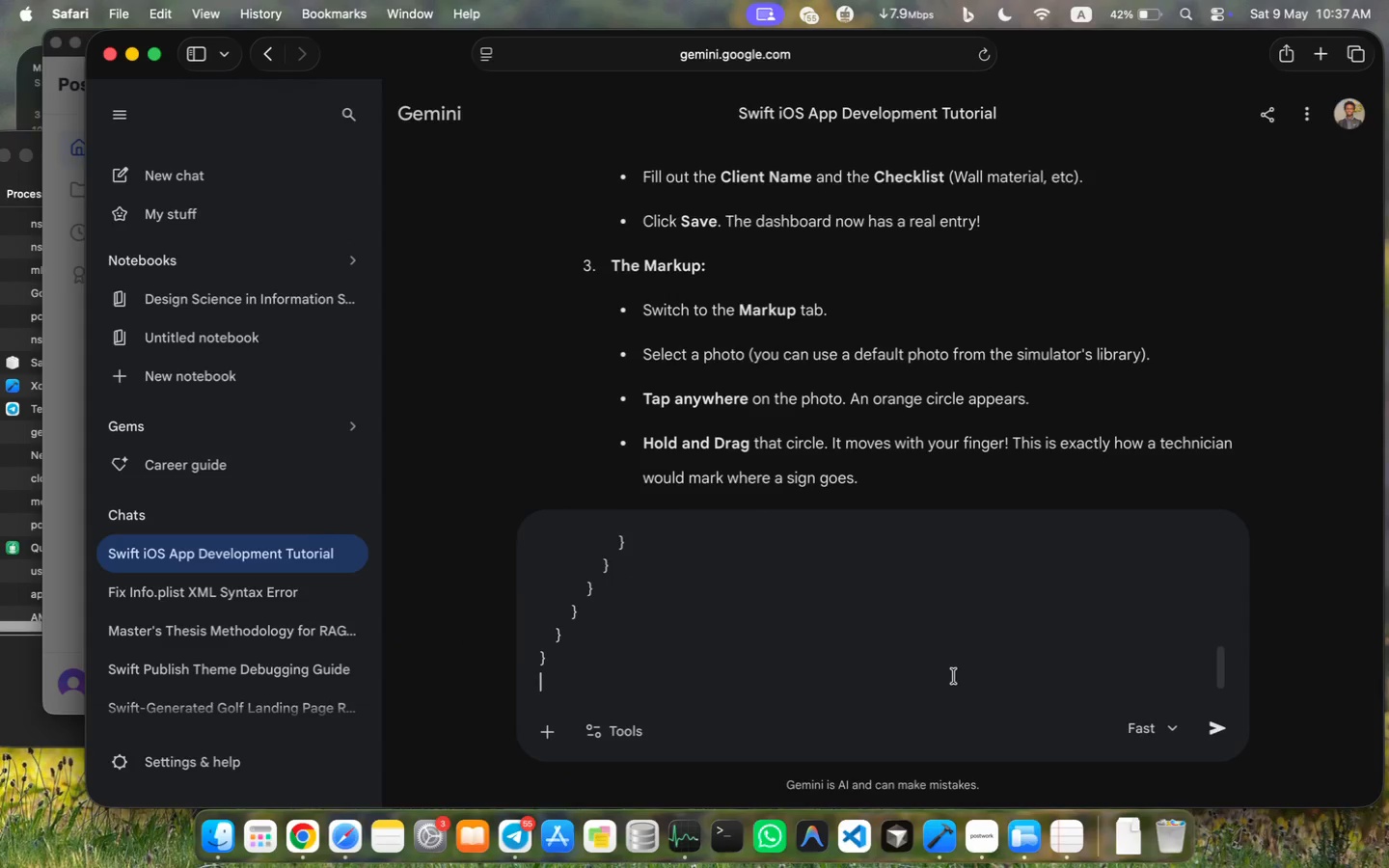 
key(Shift+Enter)
 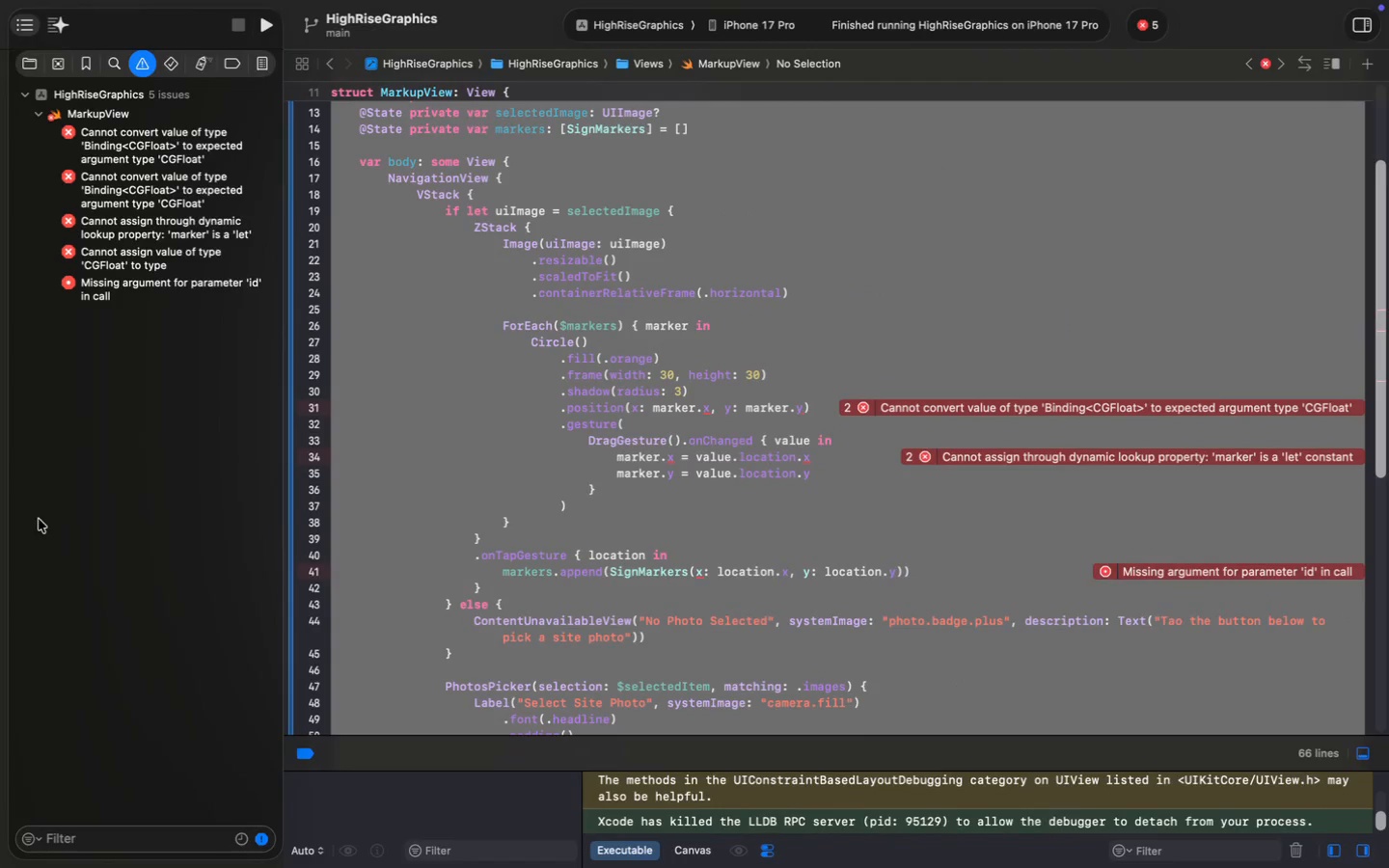 
right_click([116, 144])
 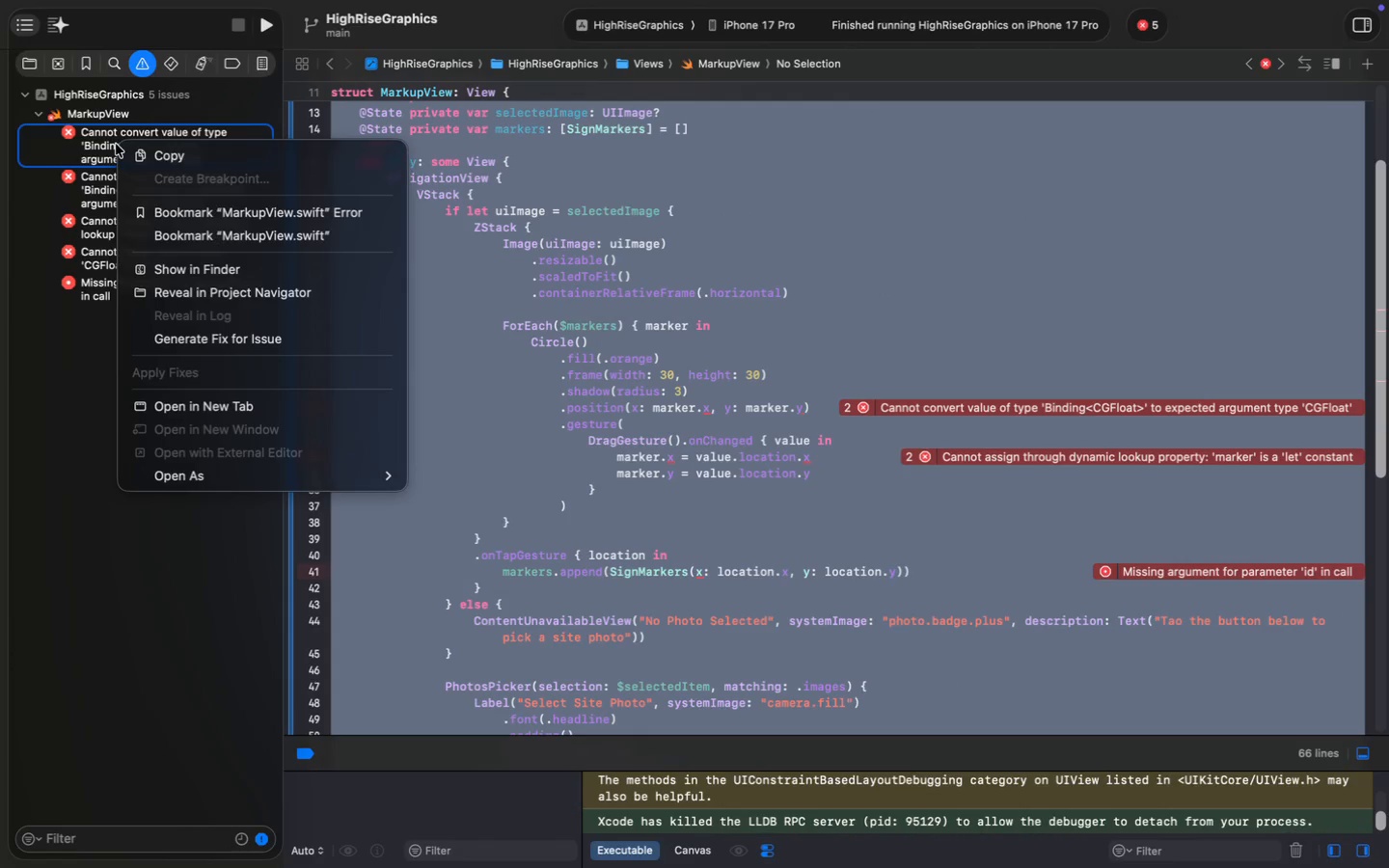 
left_click([139, 147])
 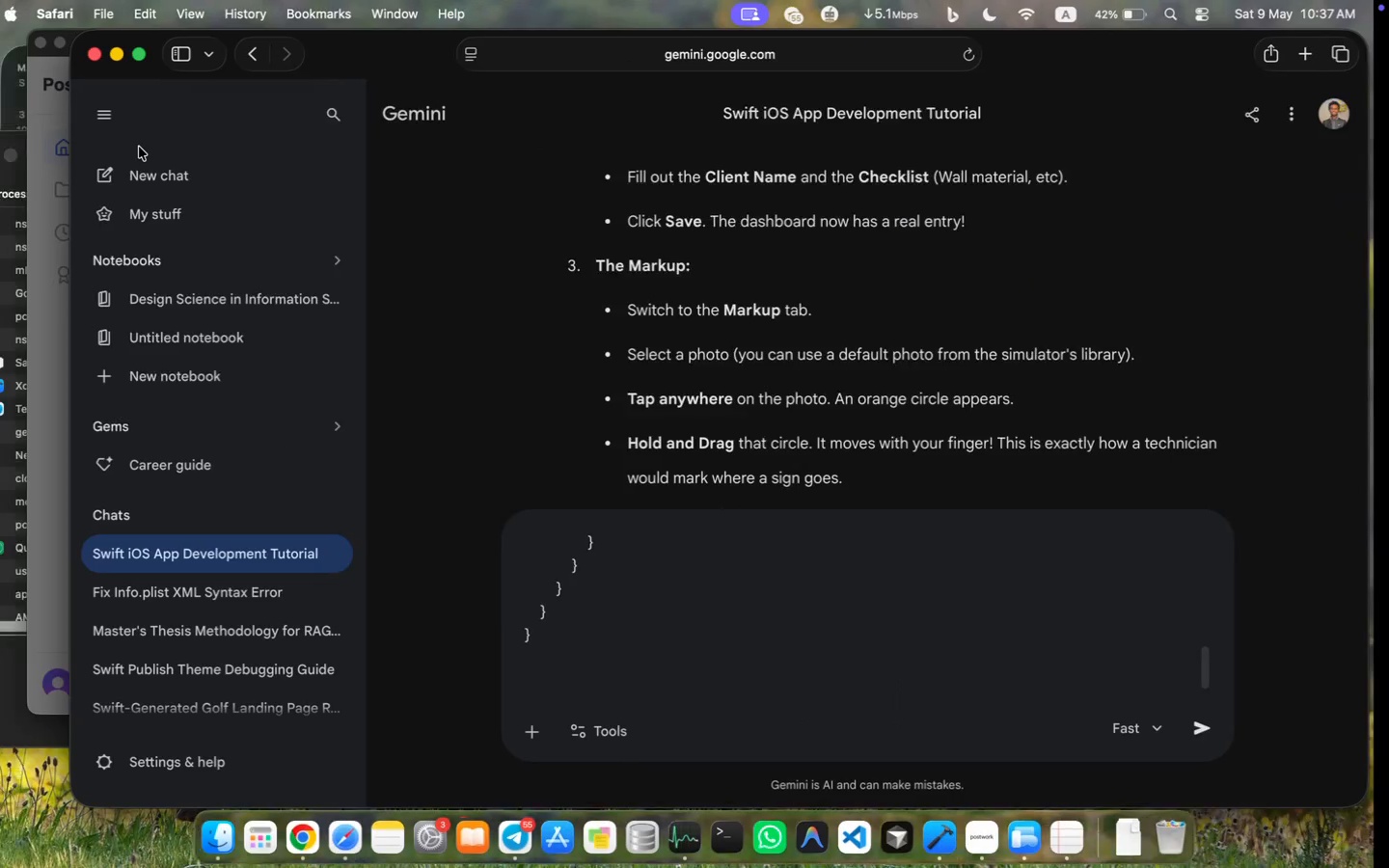 
key(Meta+V)
 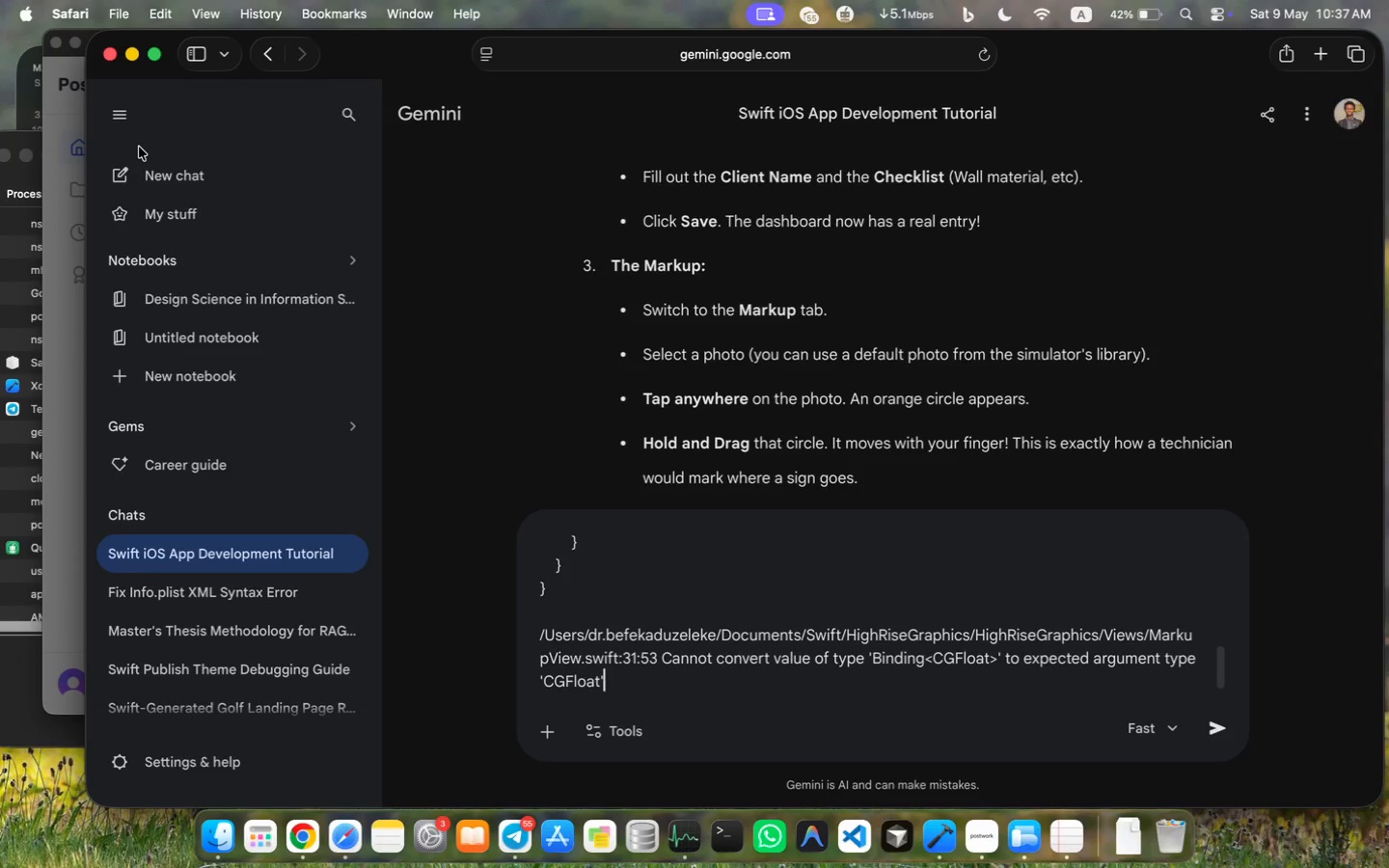 
hold_key(key=ShiftLeft, duration=1.02)